 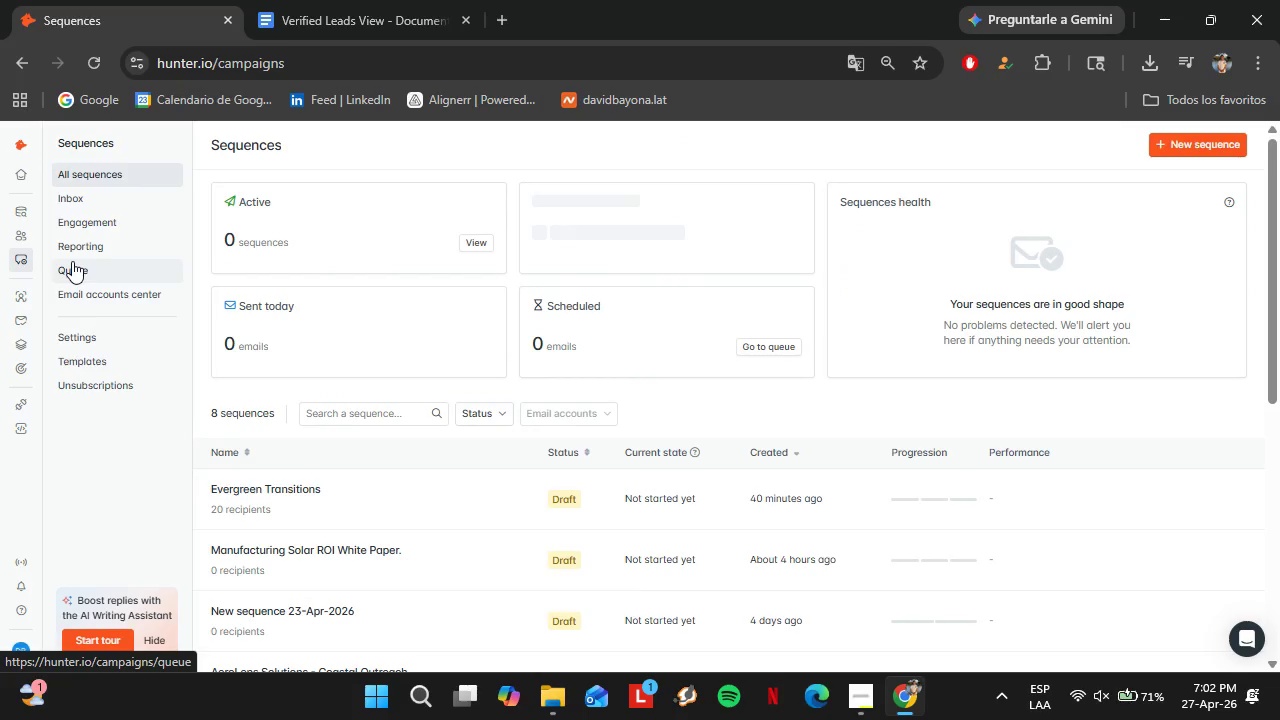 
left_click([373, 503])
 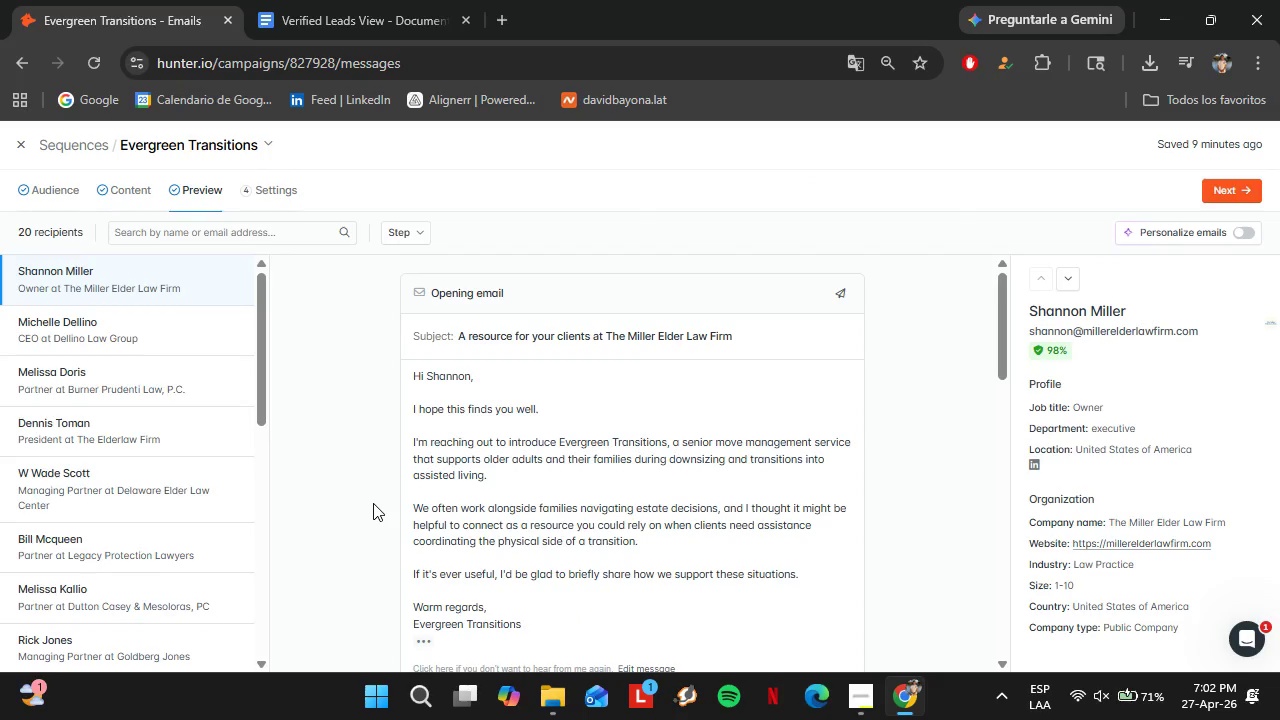 
wait(14.62)
 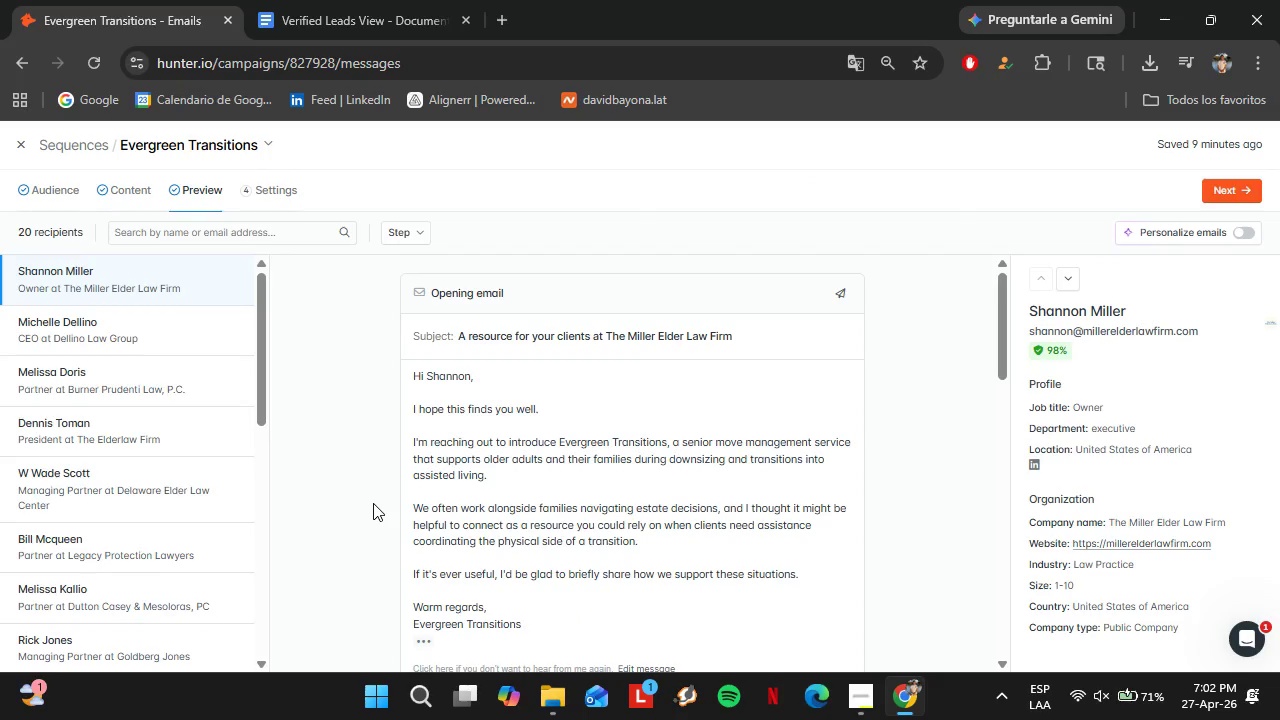 
left_click([111, 191])
 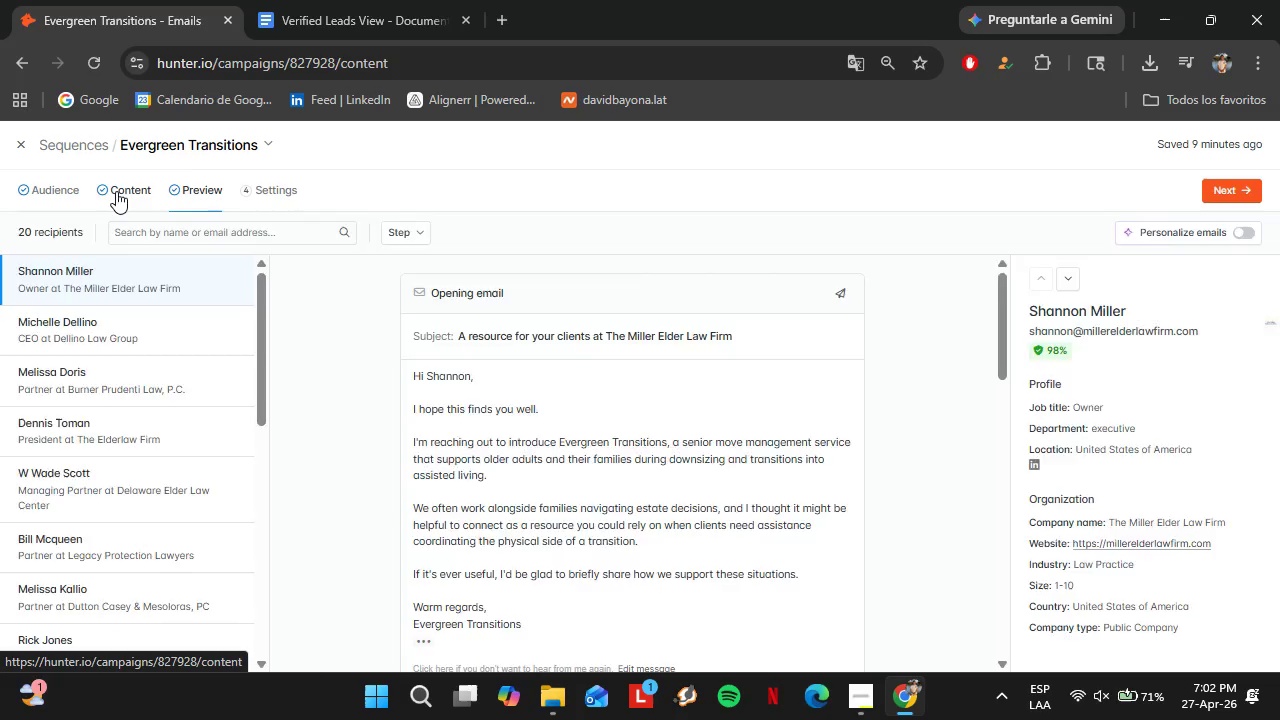 
left_click([289, 196])
 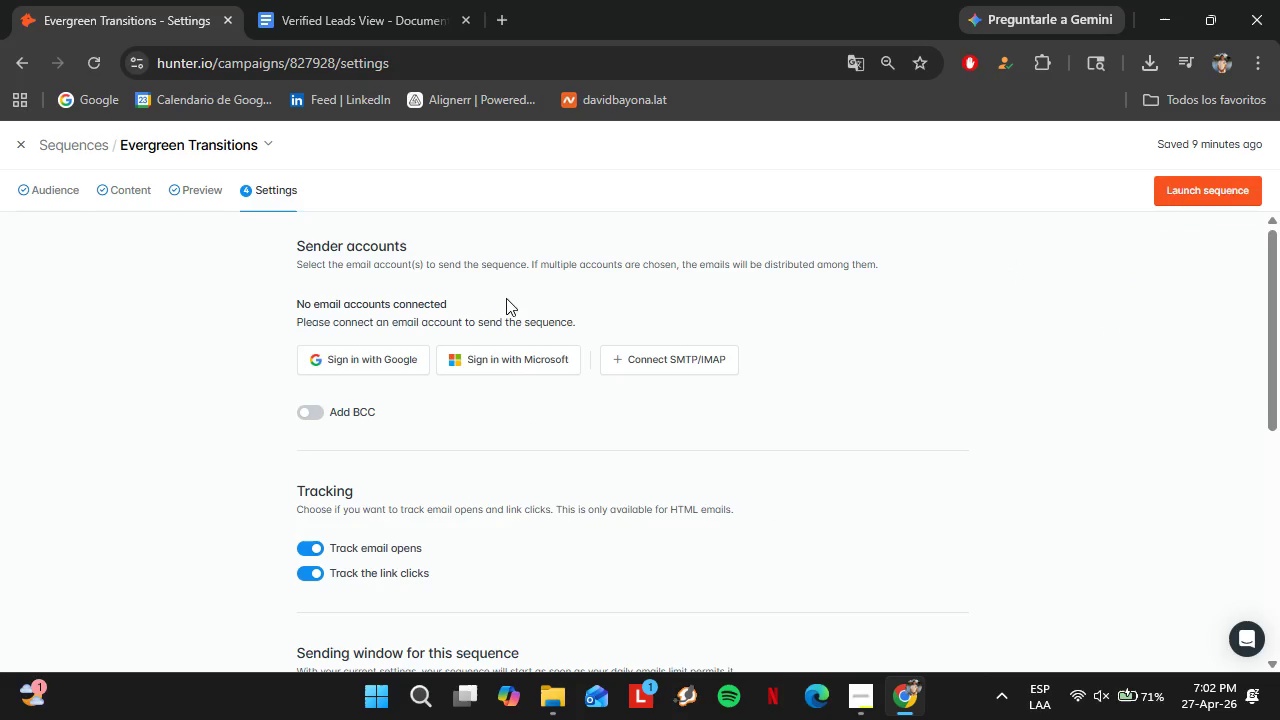 
scroll: coordinate [488, 395], scroll_direction: down, amount: 3.0
 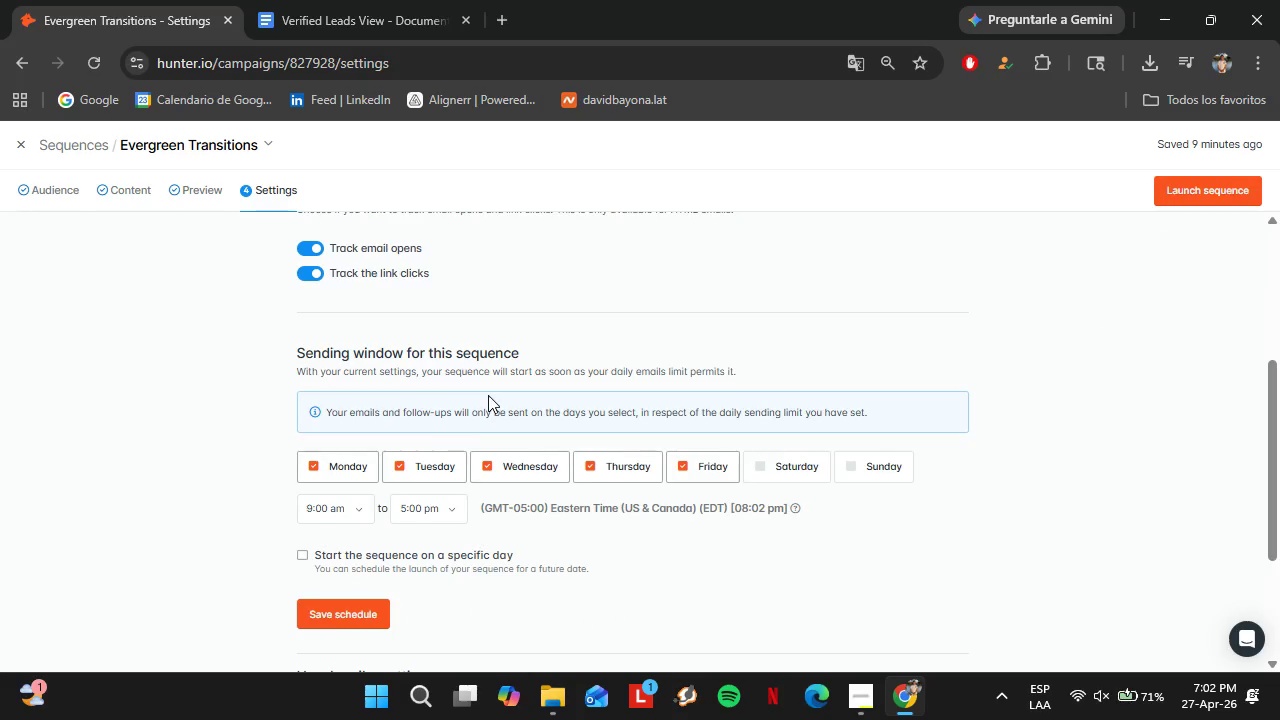 
scroll: coordinate [488, 395], scroll_direction: up, amount: 1.0
 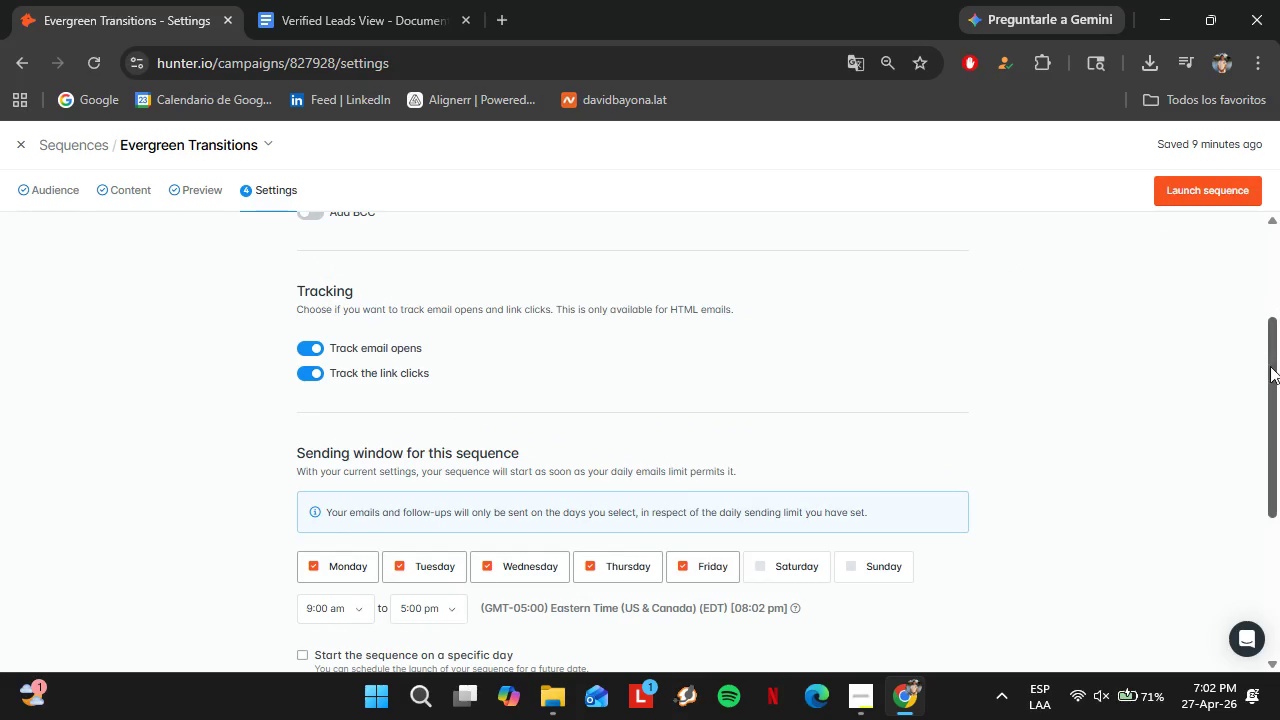 
left_click_drag(start_coordinate=[1270, 366], to_coordinate=[1279, 393])
 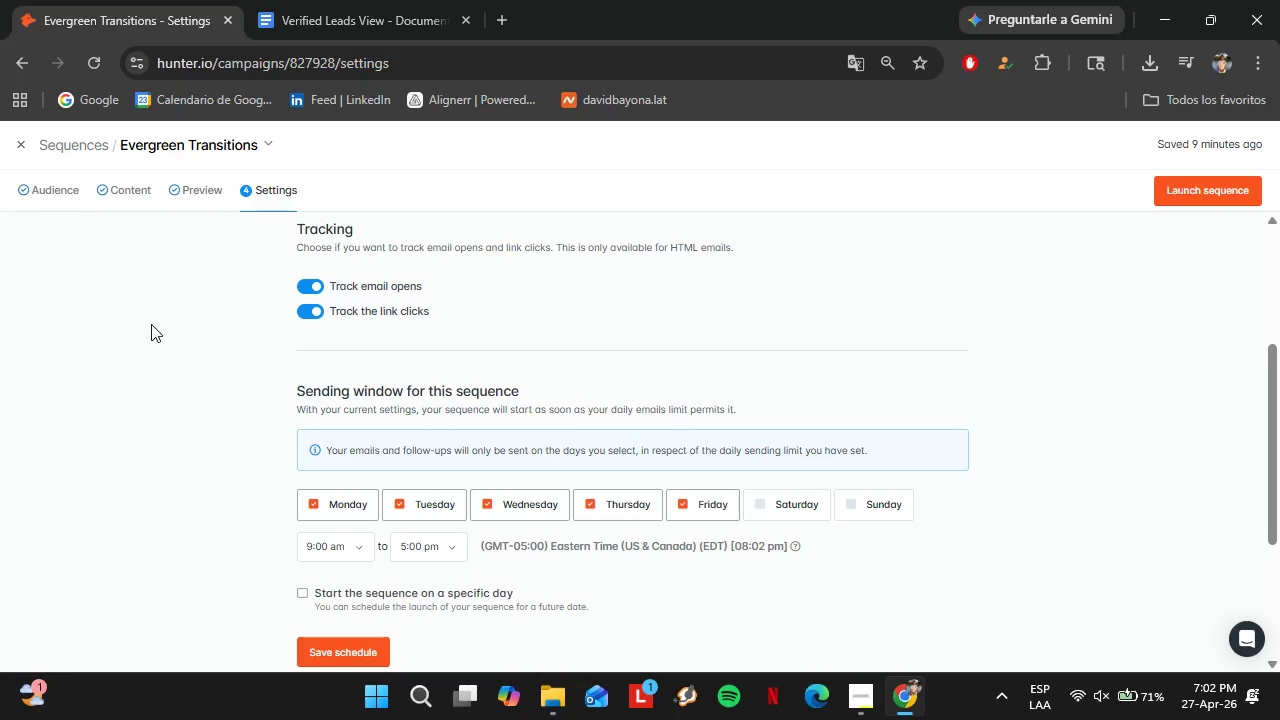 
key(PrintScreen)
 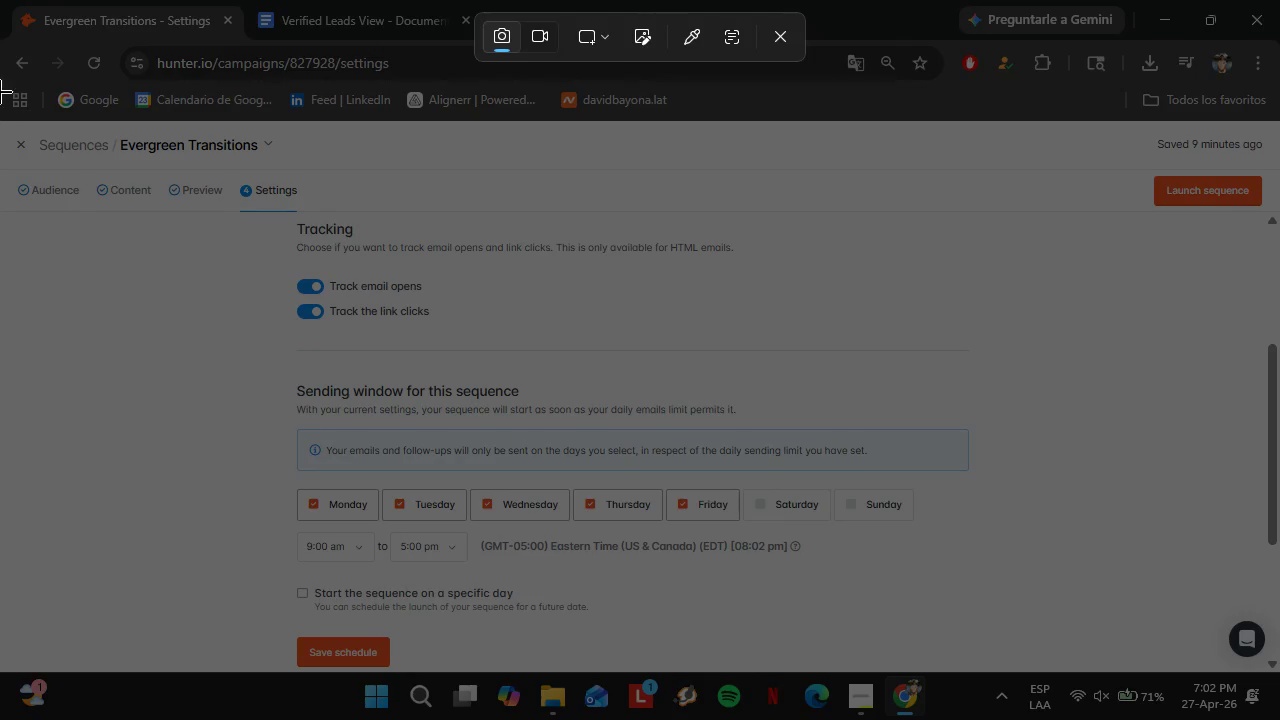 
wait(5.5)
 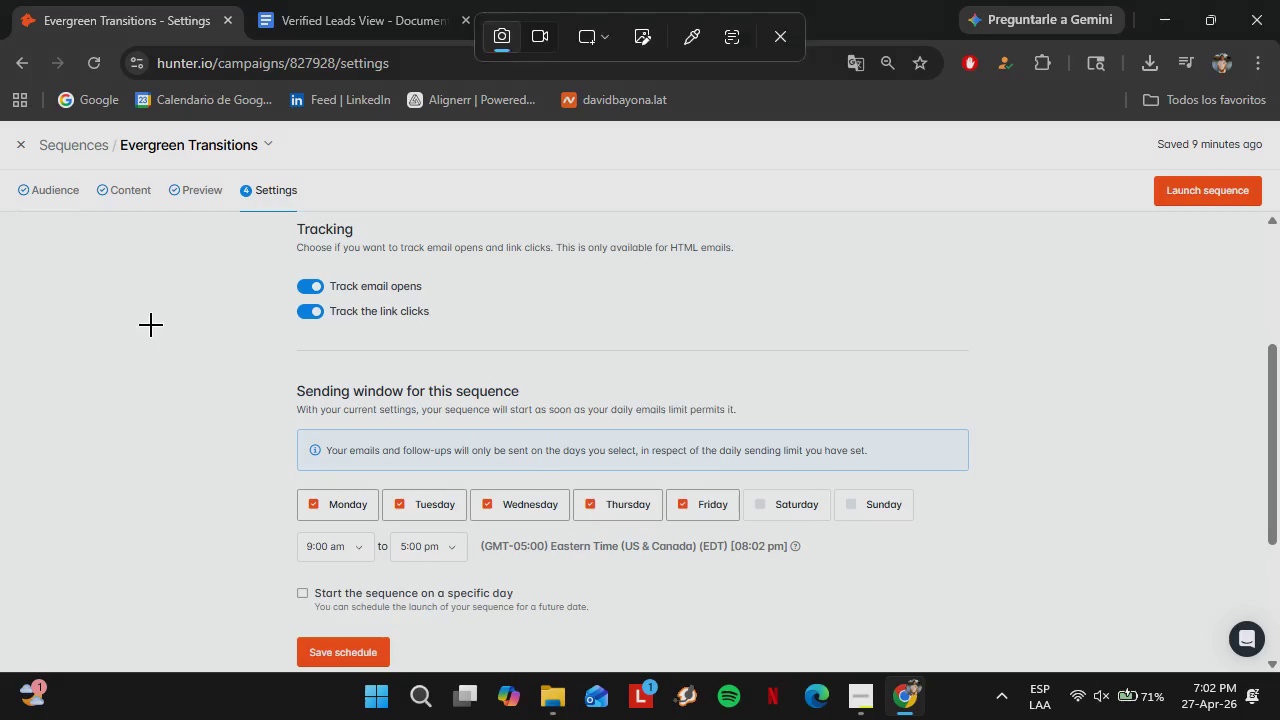 
left_click_drag(start_coordinate=[0, 125], to_coordinate=[1270, 670])
 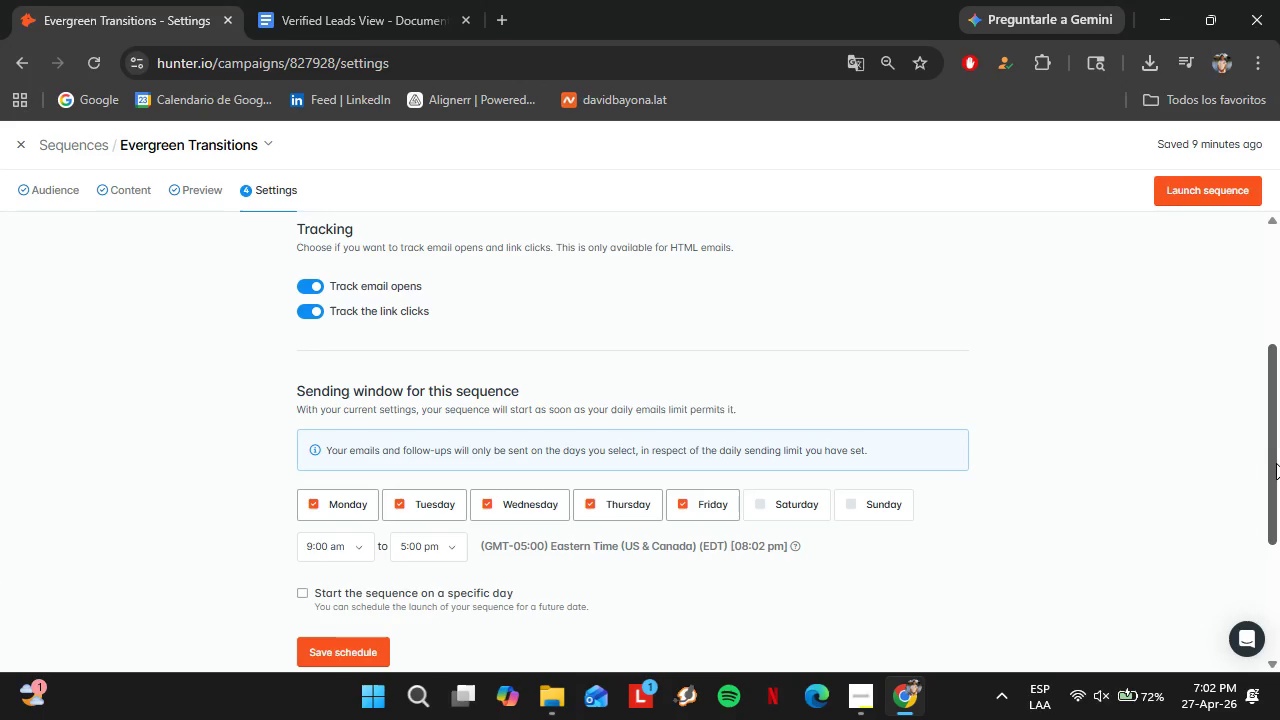 
left_click_drag(start_coordinate=[1276, 462], to_coordinate=[1279, 639])
 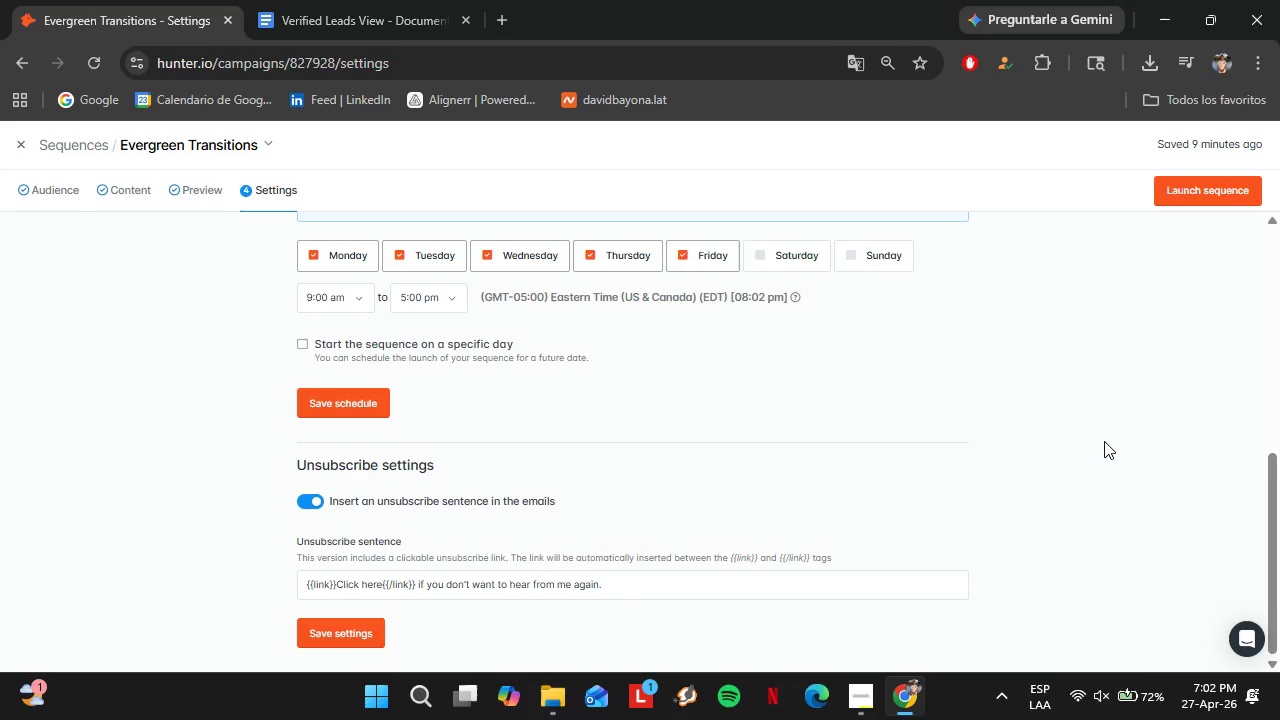 
key(PrintScreen)
 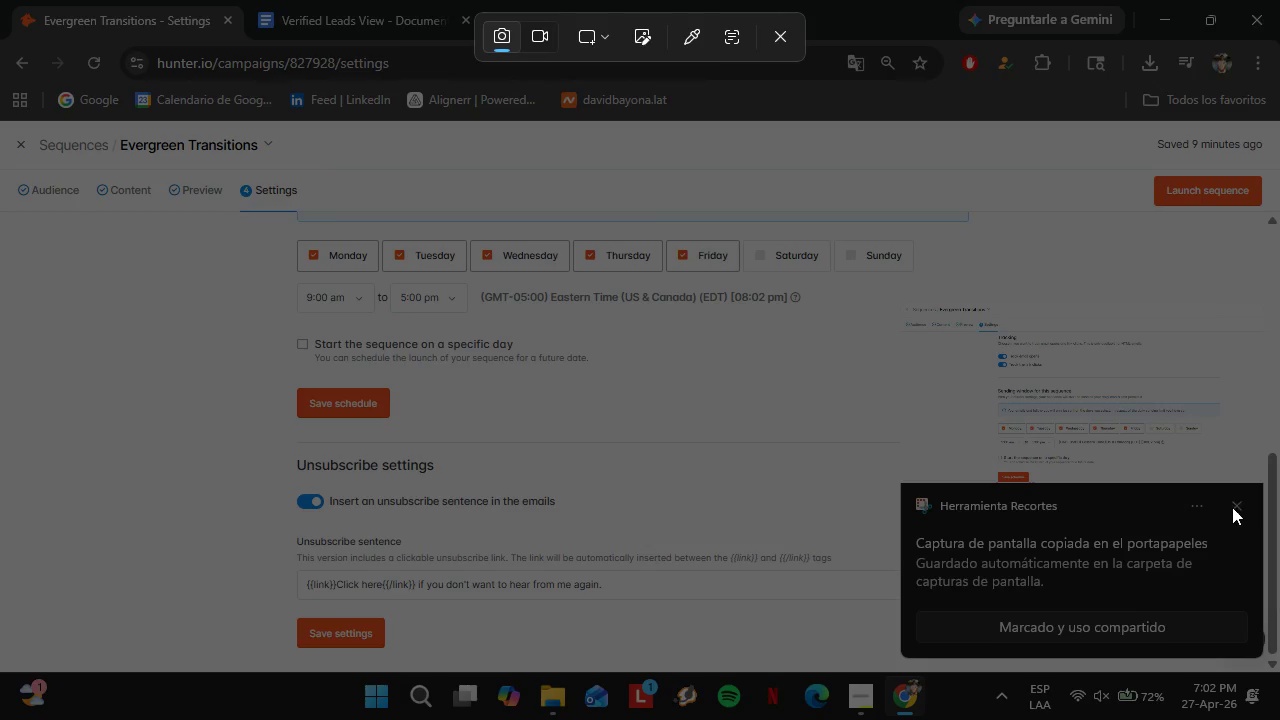 
key(Escape)
 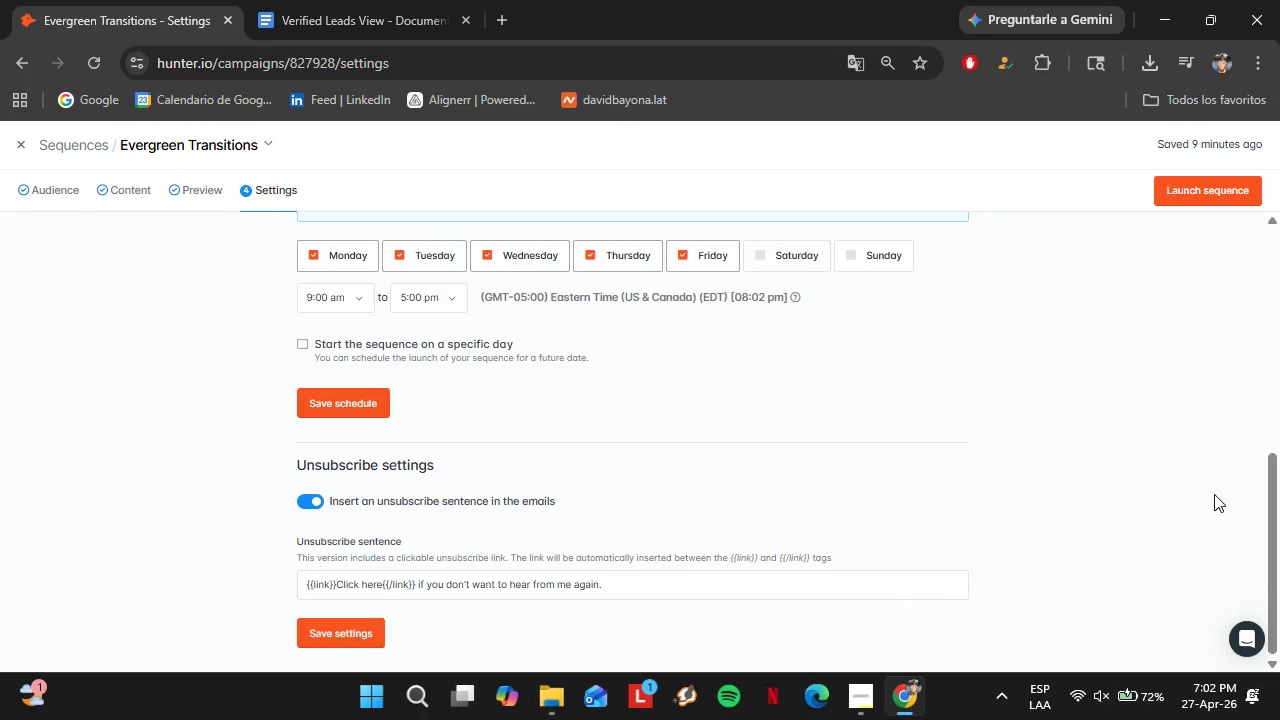 
key(PrintScreen)
 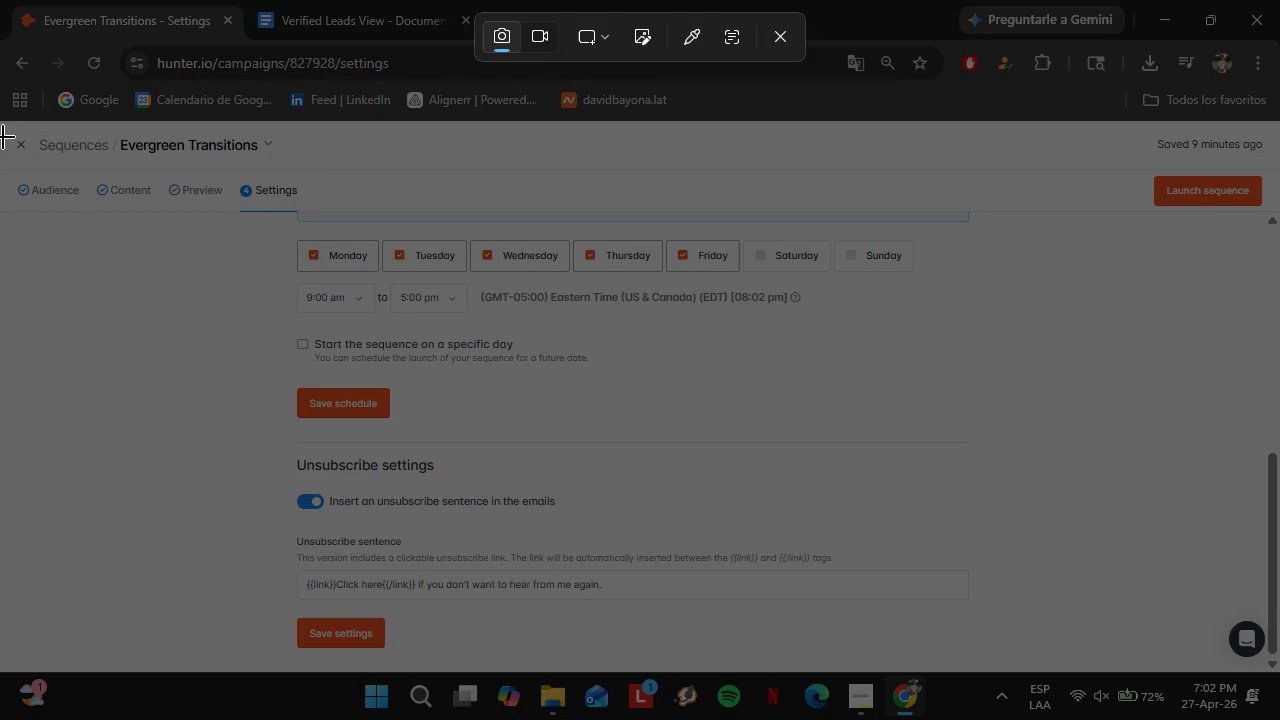 
left_click_drag(start_coordinate=[2, 126], to_coordinate=[1268, 668])
 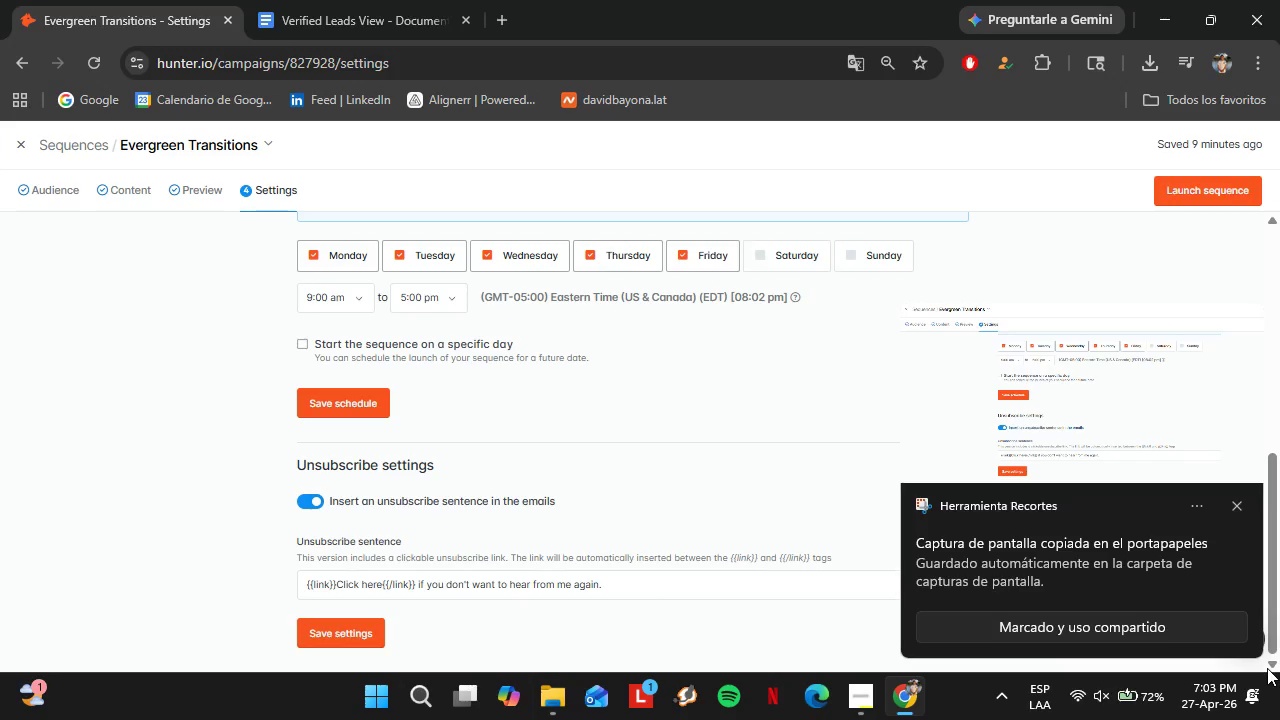 
wait(8.84)
 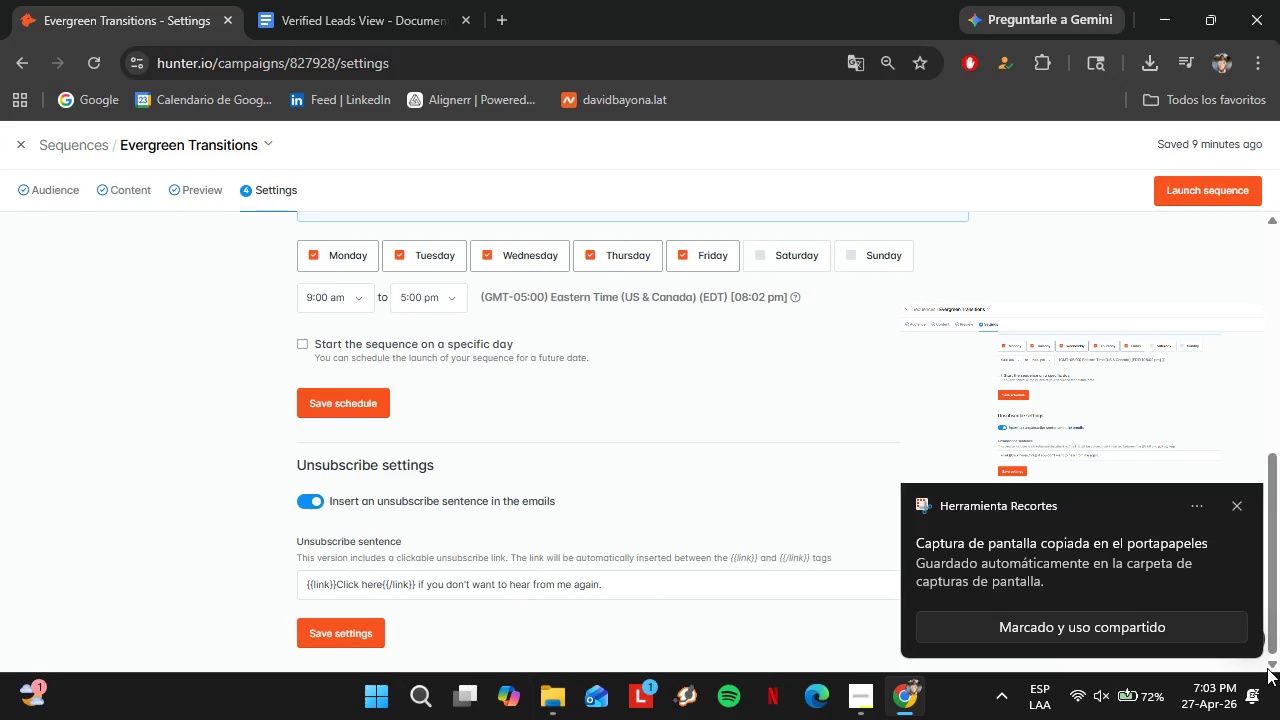 
left_click([273, 0])
 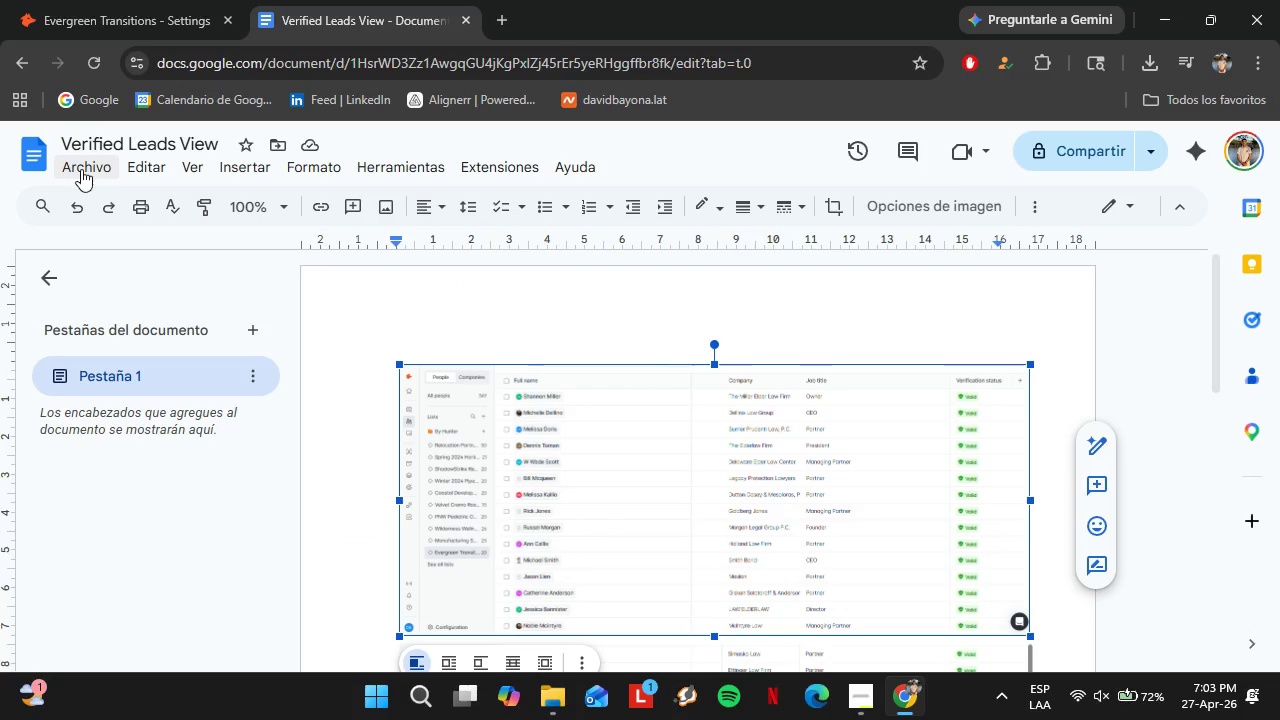 
left_click([42, 164])
 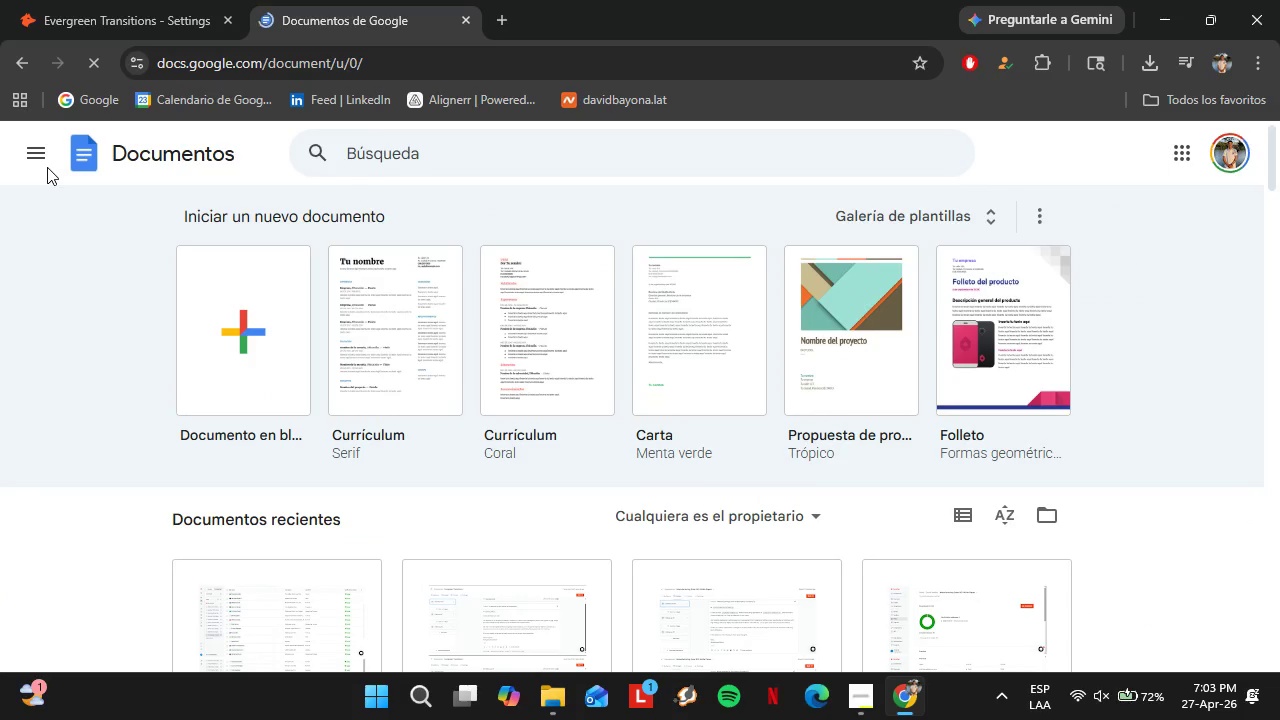 
wait(5.91)
 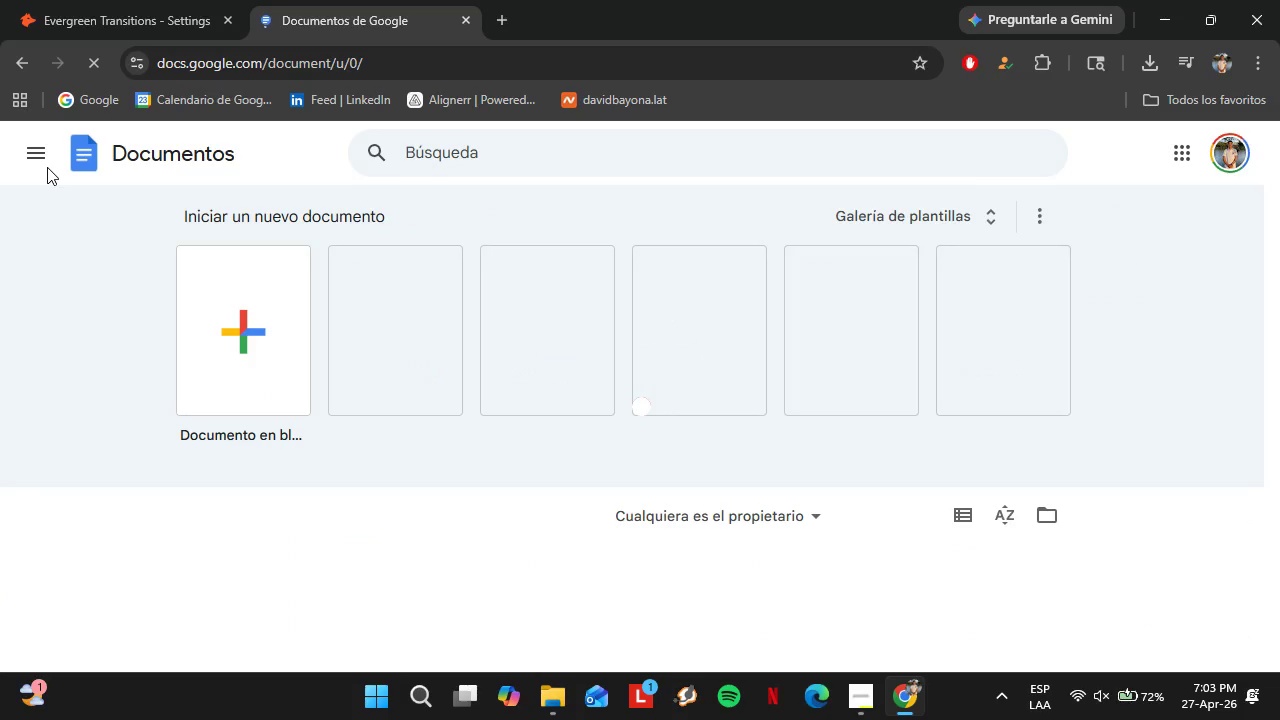 
left_click([230, 360])
 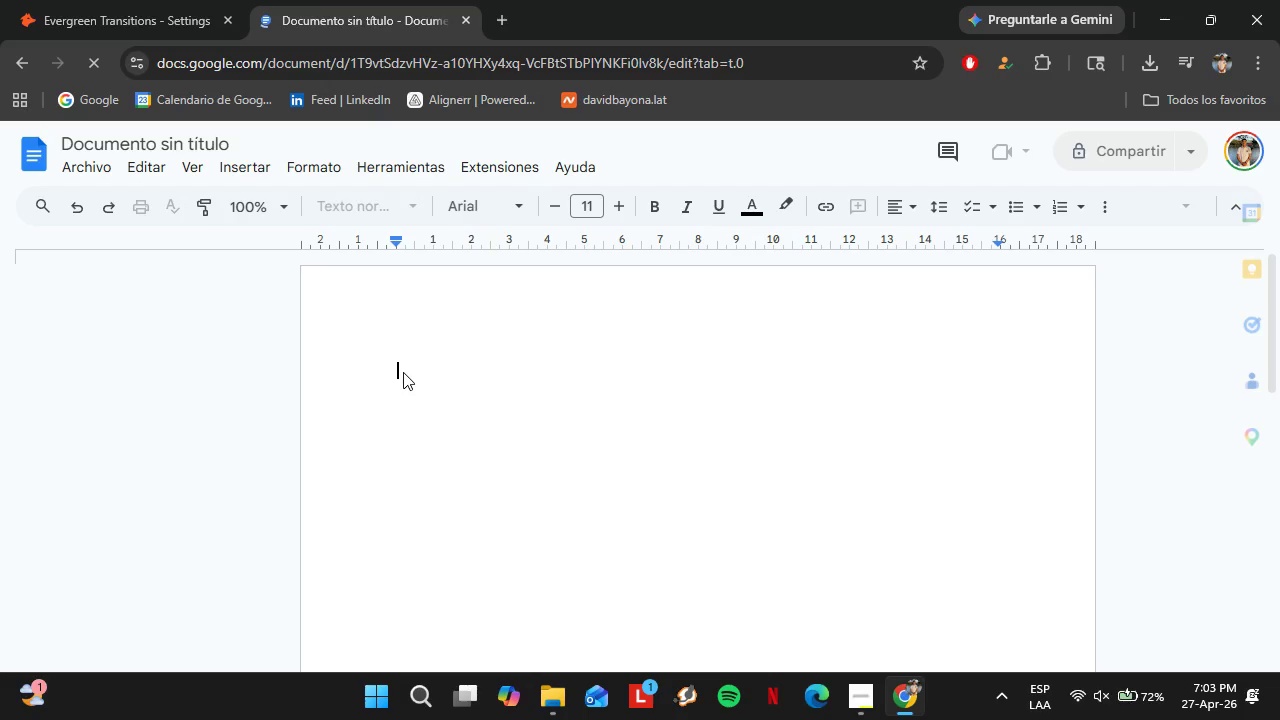 
wait(5.38)
 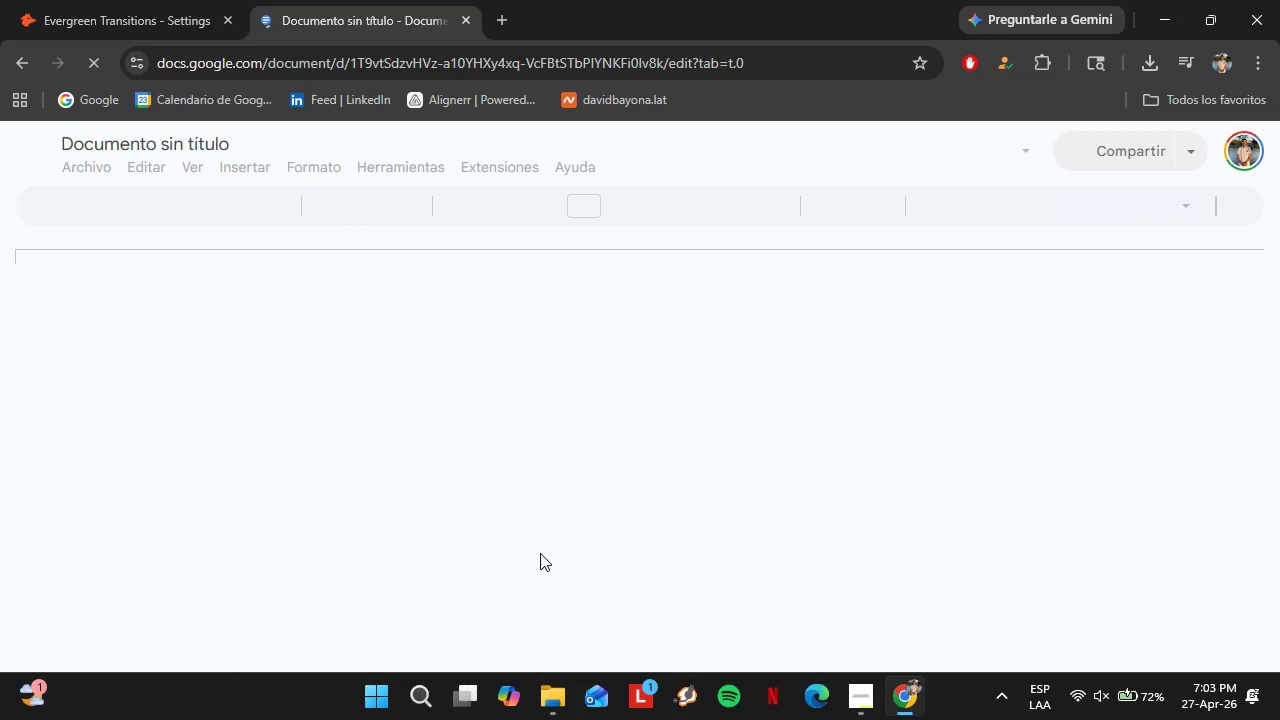 
left_click([242, 170])
 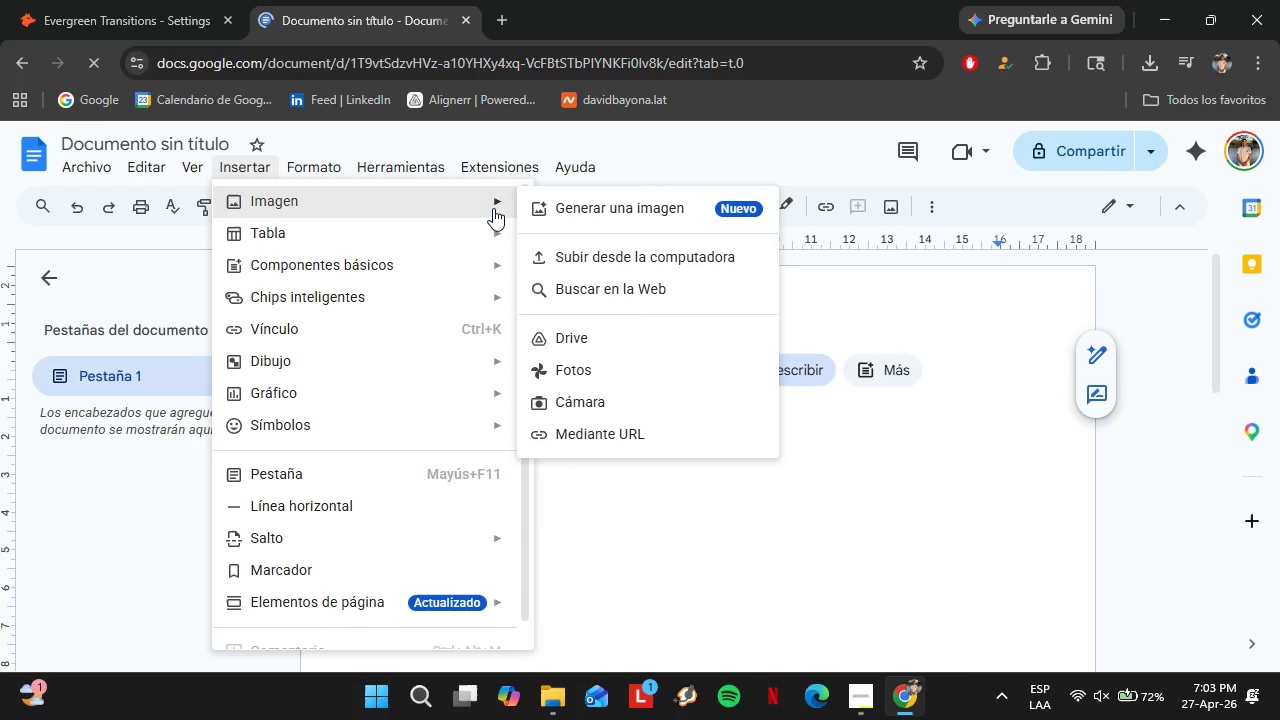 
left_click([580, 258])
 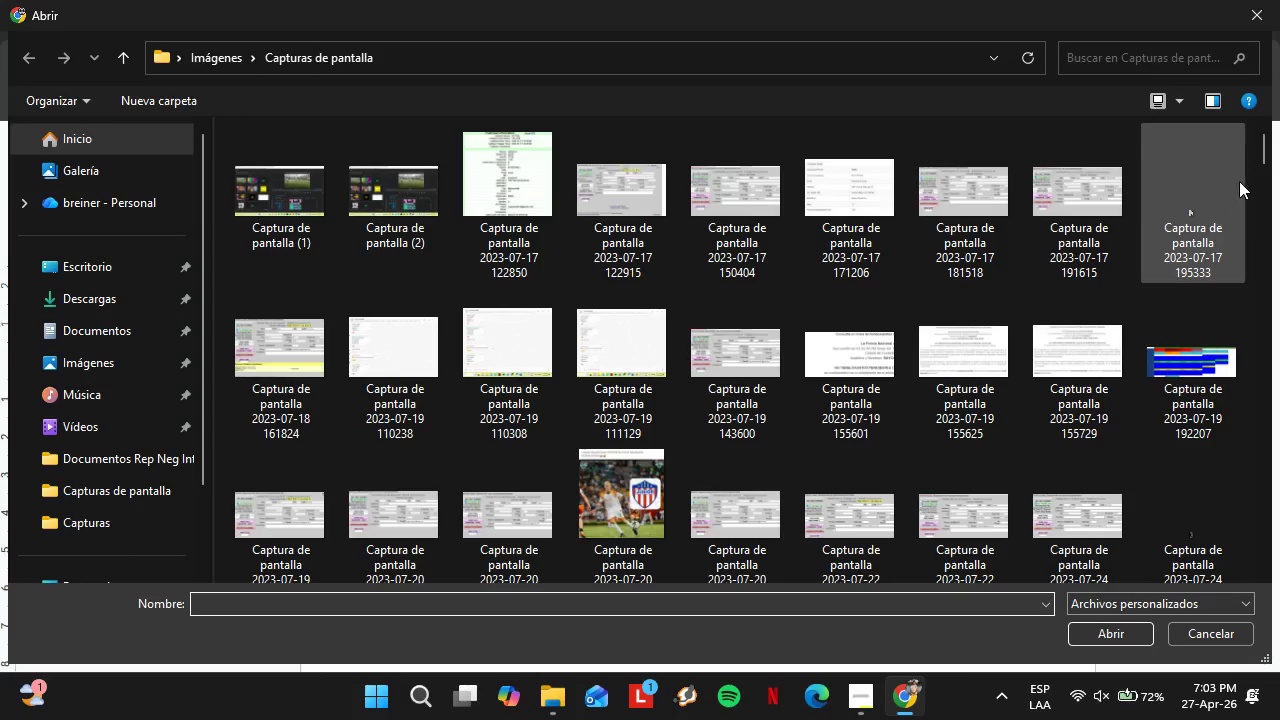 
left_click_drag(start_coordinate=[1263, 150], to_coordinate=[1262, 573])
 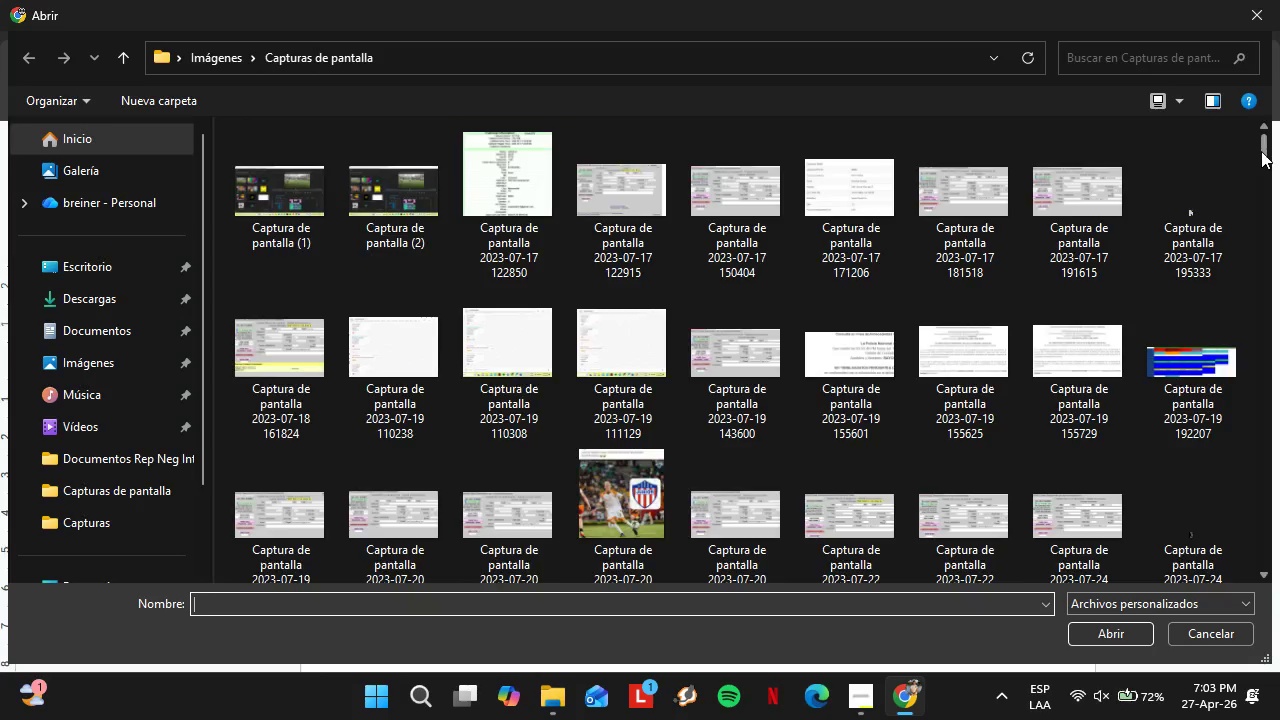 
hold_key(key=ControlLeft, duration=0.69)
 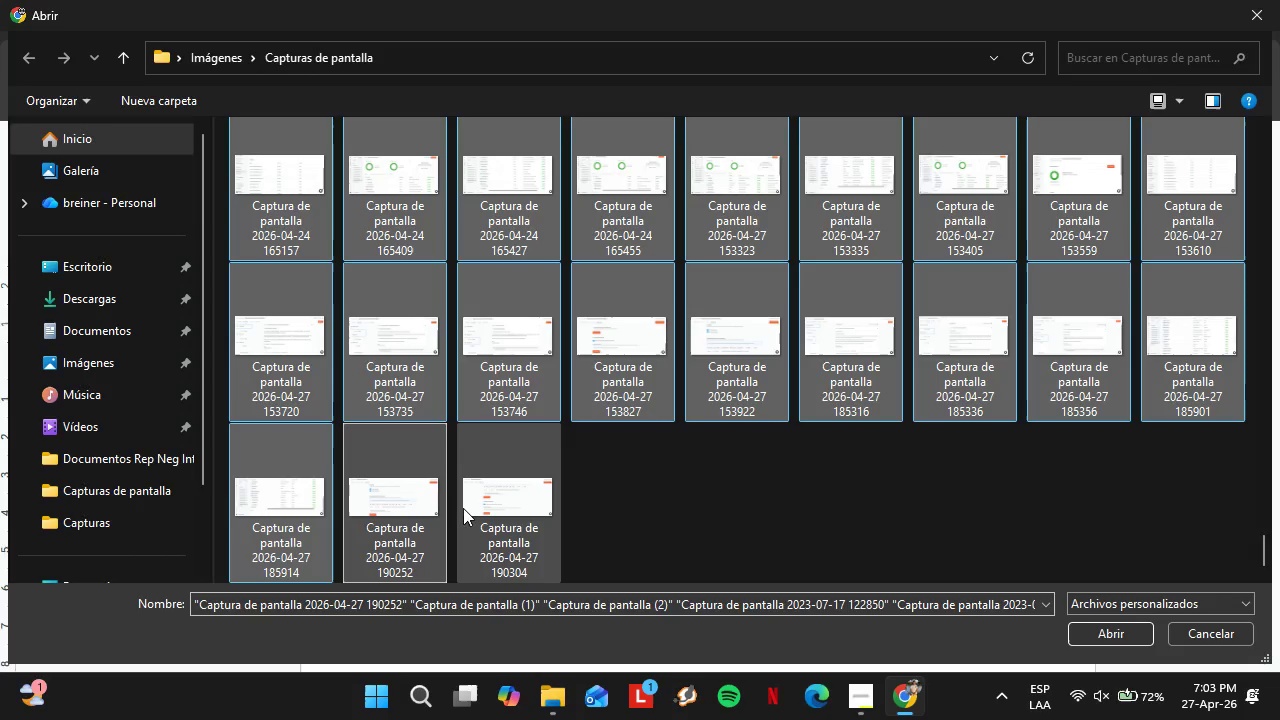 
hold_key(key=ShiftLeft, duration=0.84)
left_click([405, 510])
 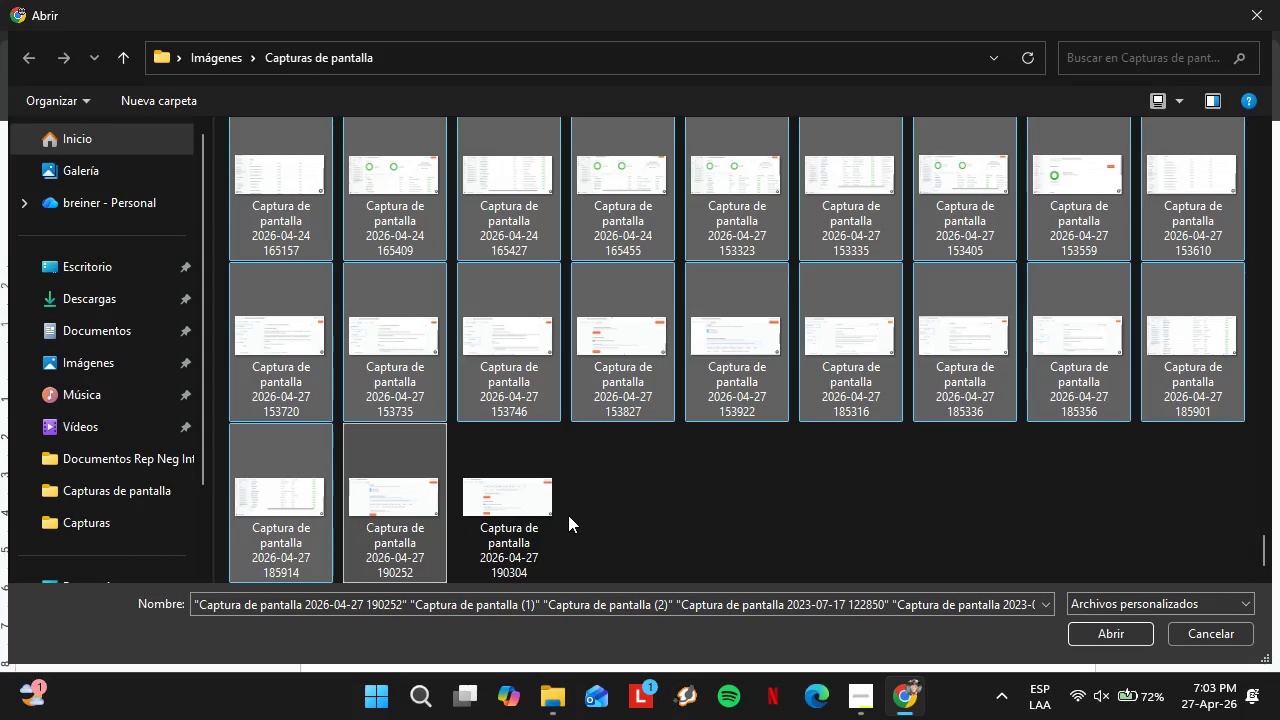 
key(Shift+ShiftLeft)
 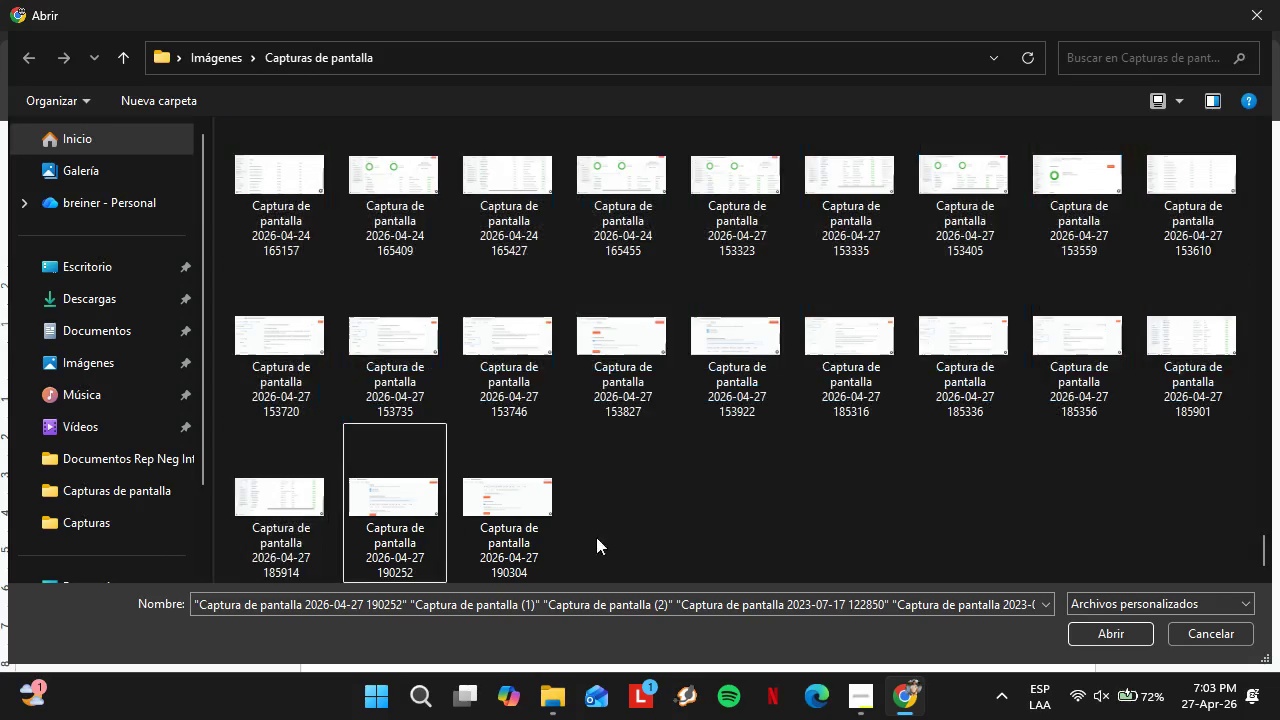 
double_click([625, 534])
 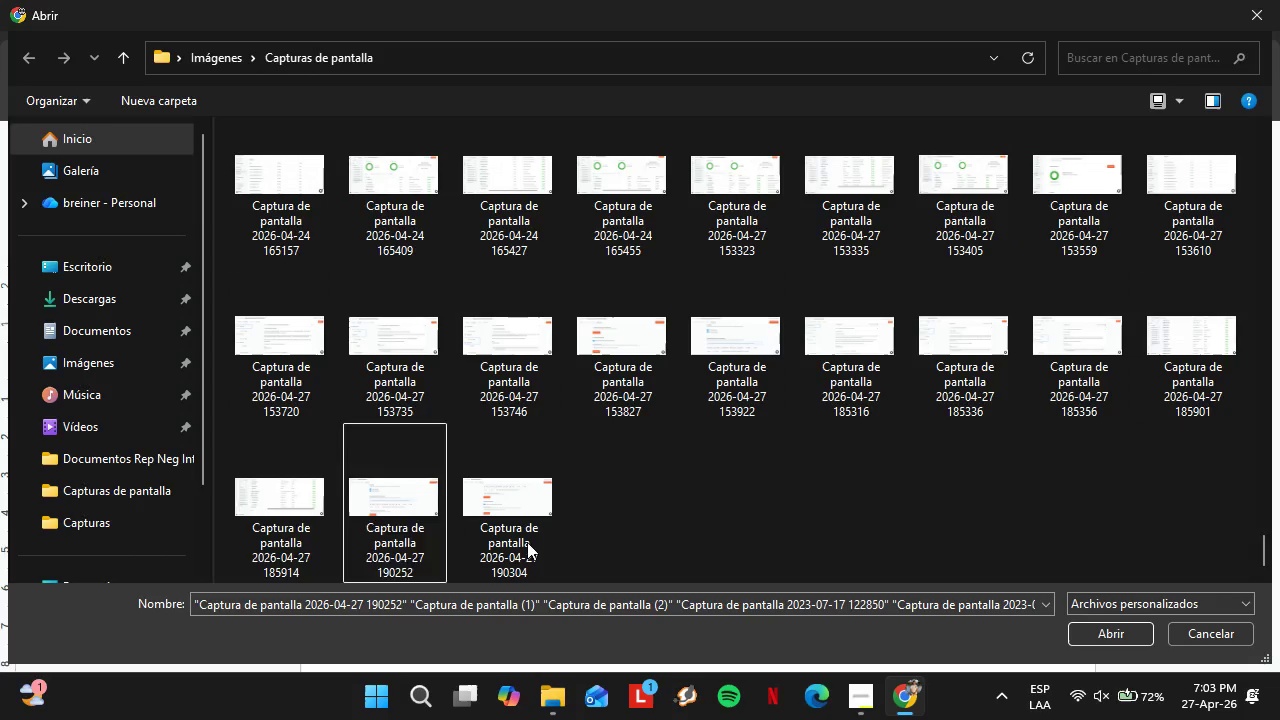 
hold_key(key=ControlLeft, duration=0.62)